 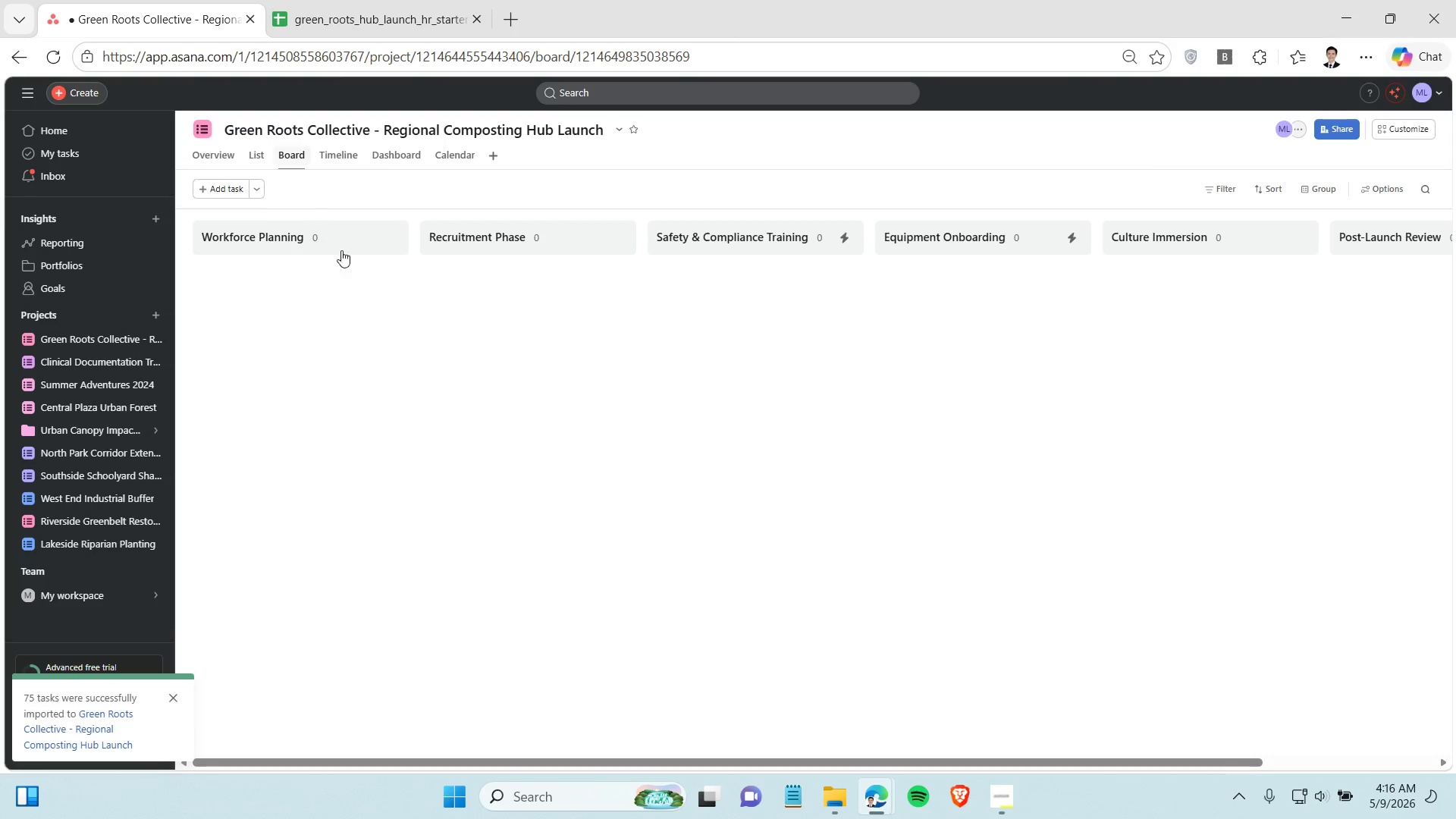 
scroll: coordinate [616, 444], scroll_direction: down, amount: 3.0
 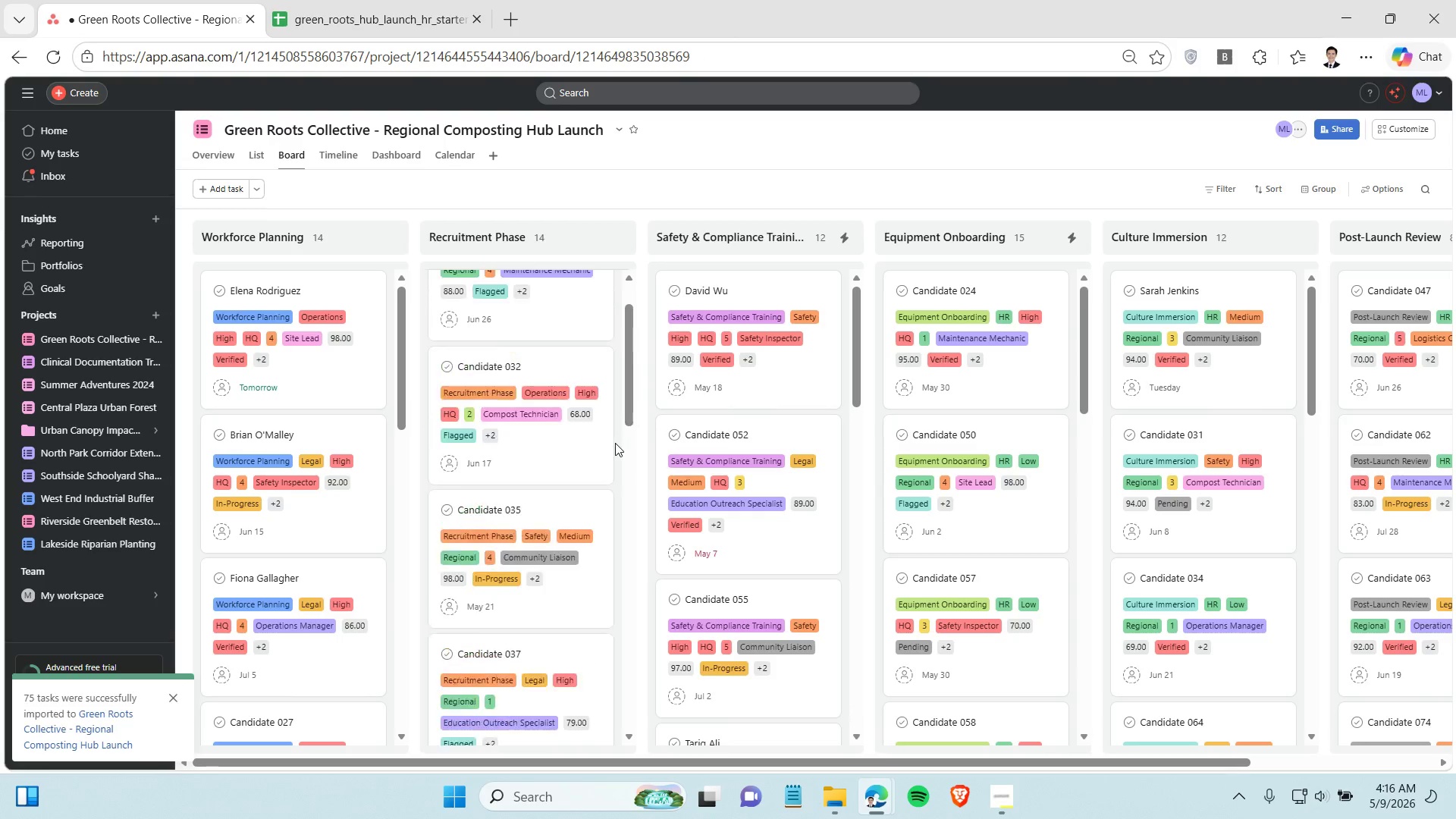 
scroll: coordinate [615, 443], scroll_direction: up, amount: 6.0
 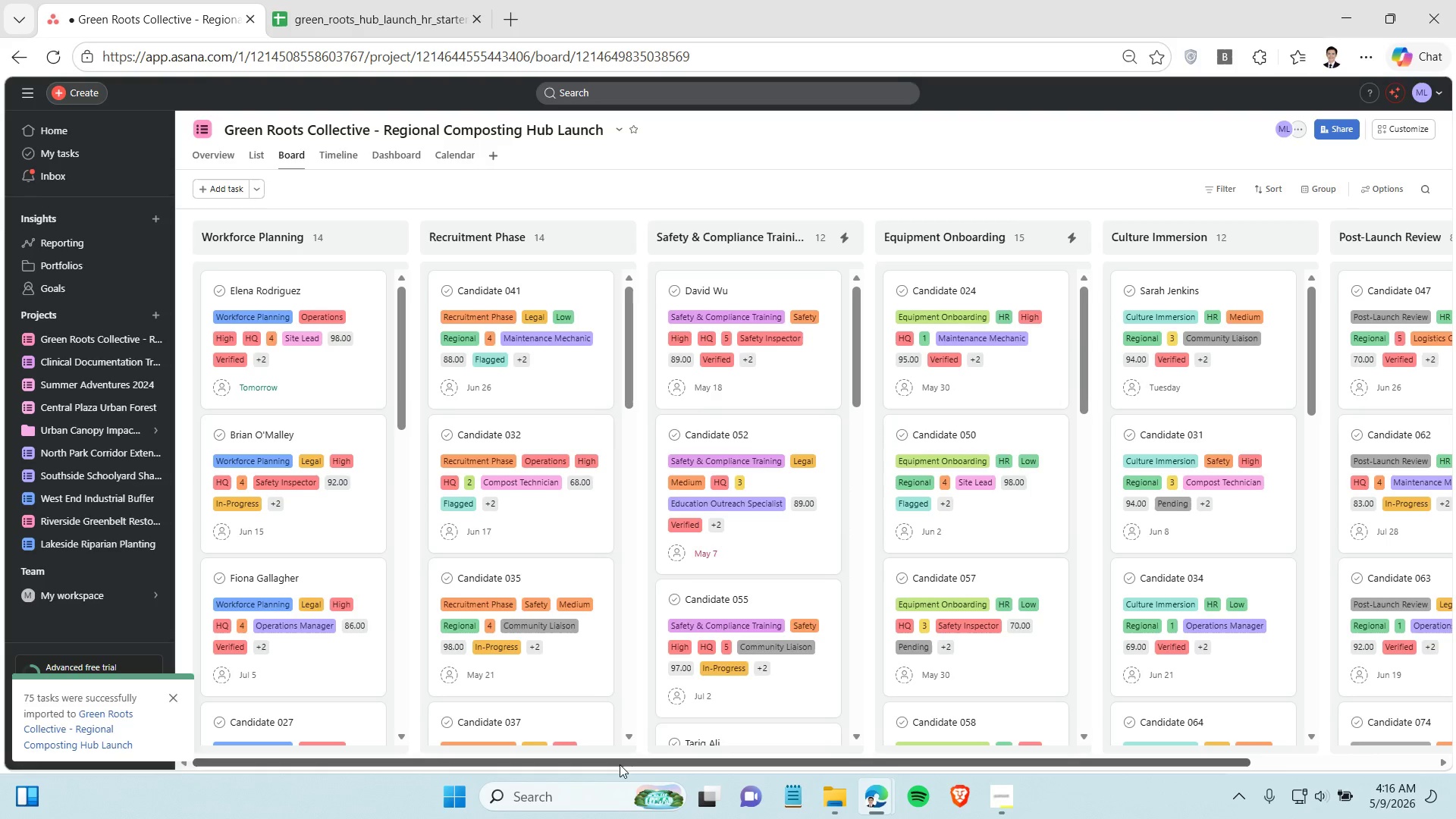 
left_click_drag(start_coordinate=[620, 764], to_coordinate=[632, 758])
 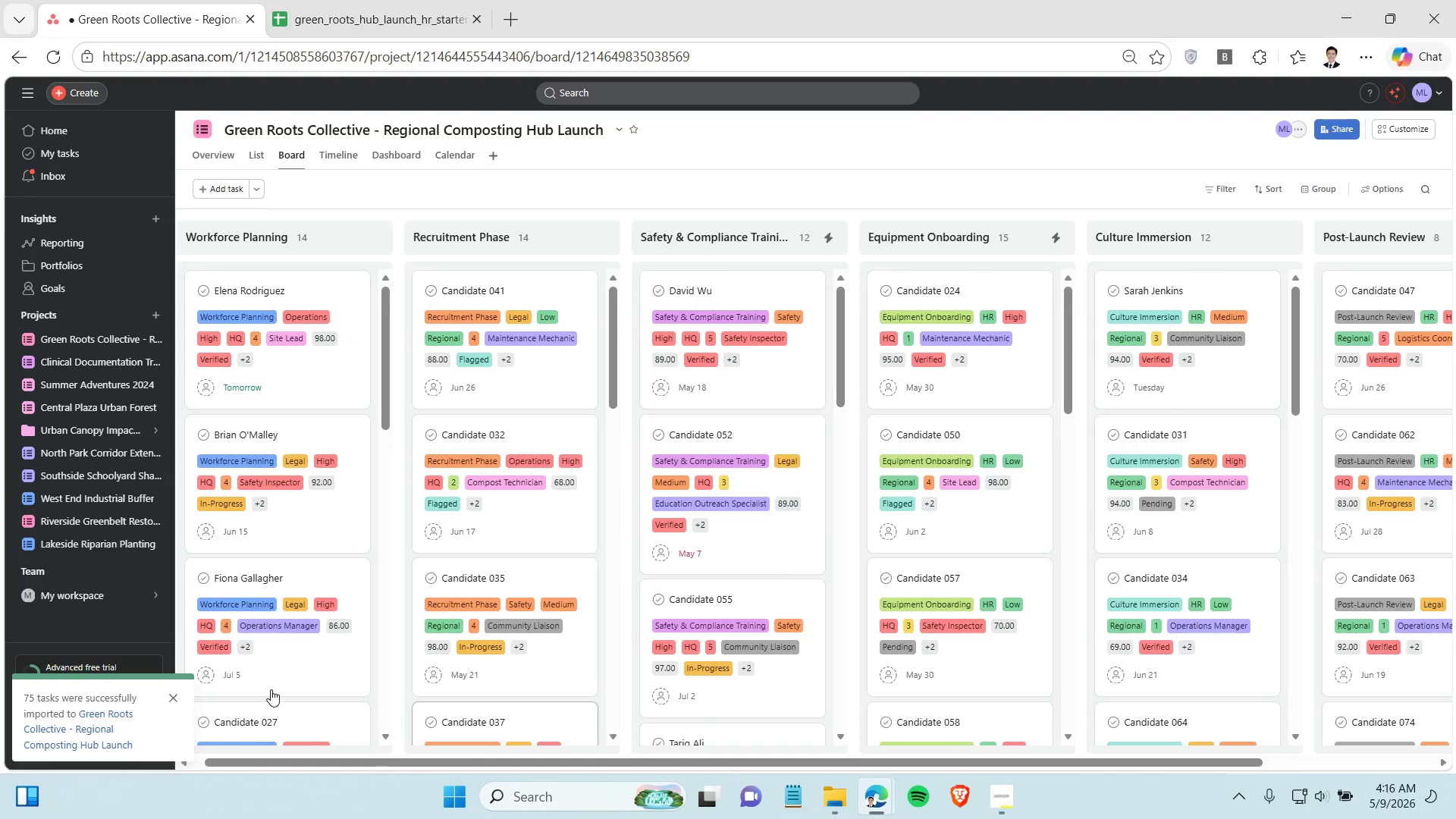 
left_click([174, 698])
 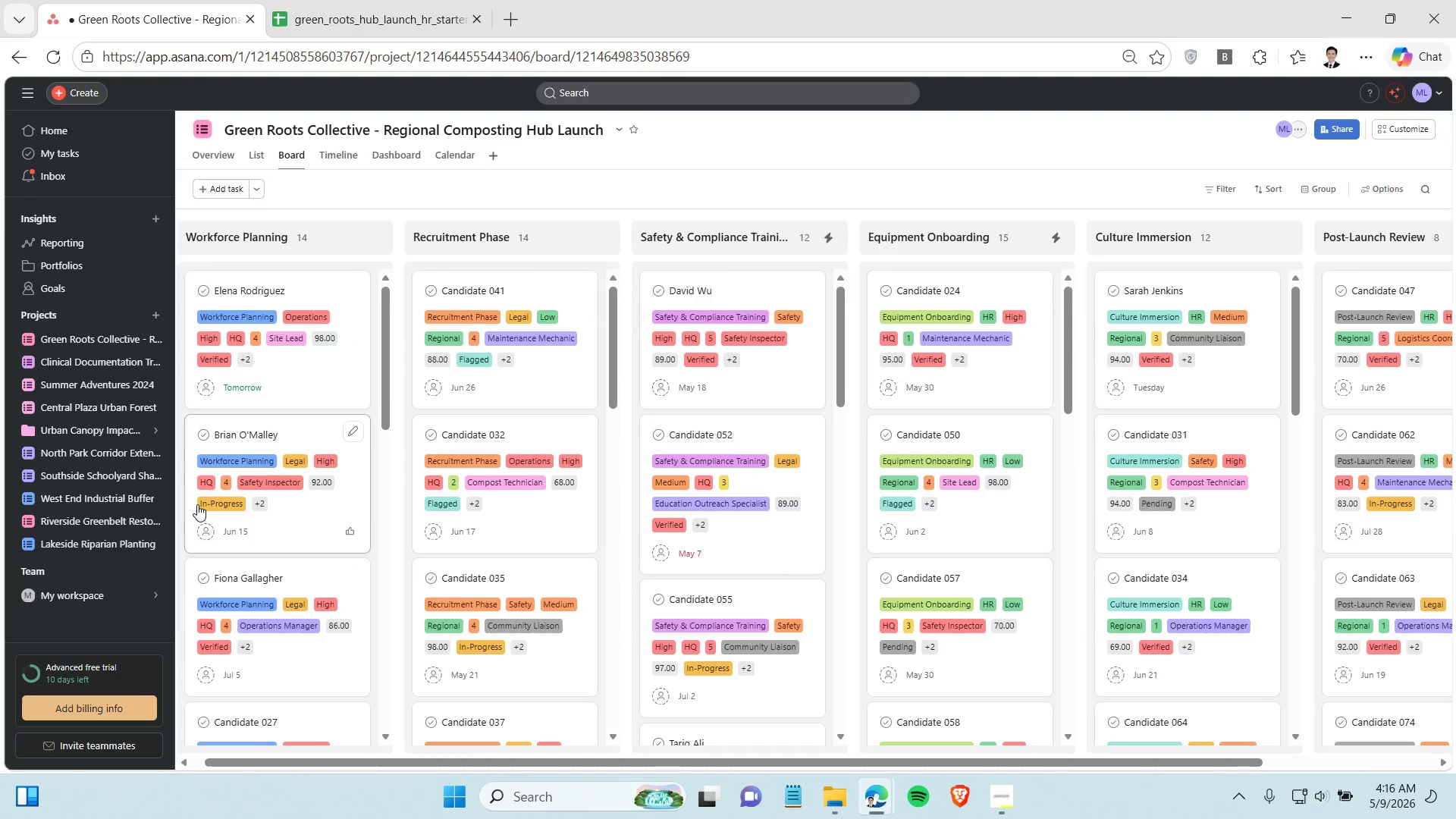 
key(Control+Shift+S)
 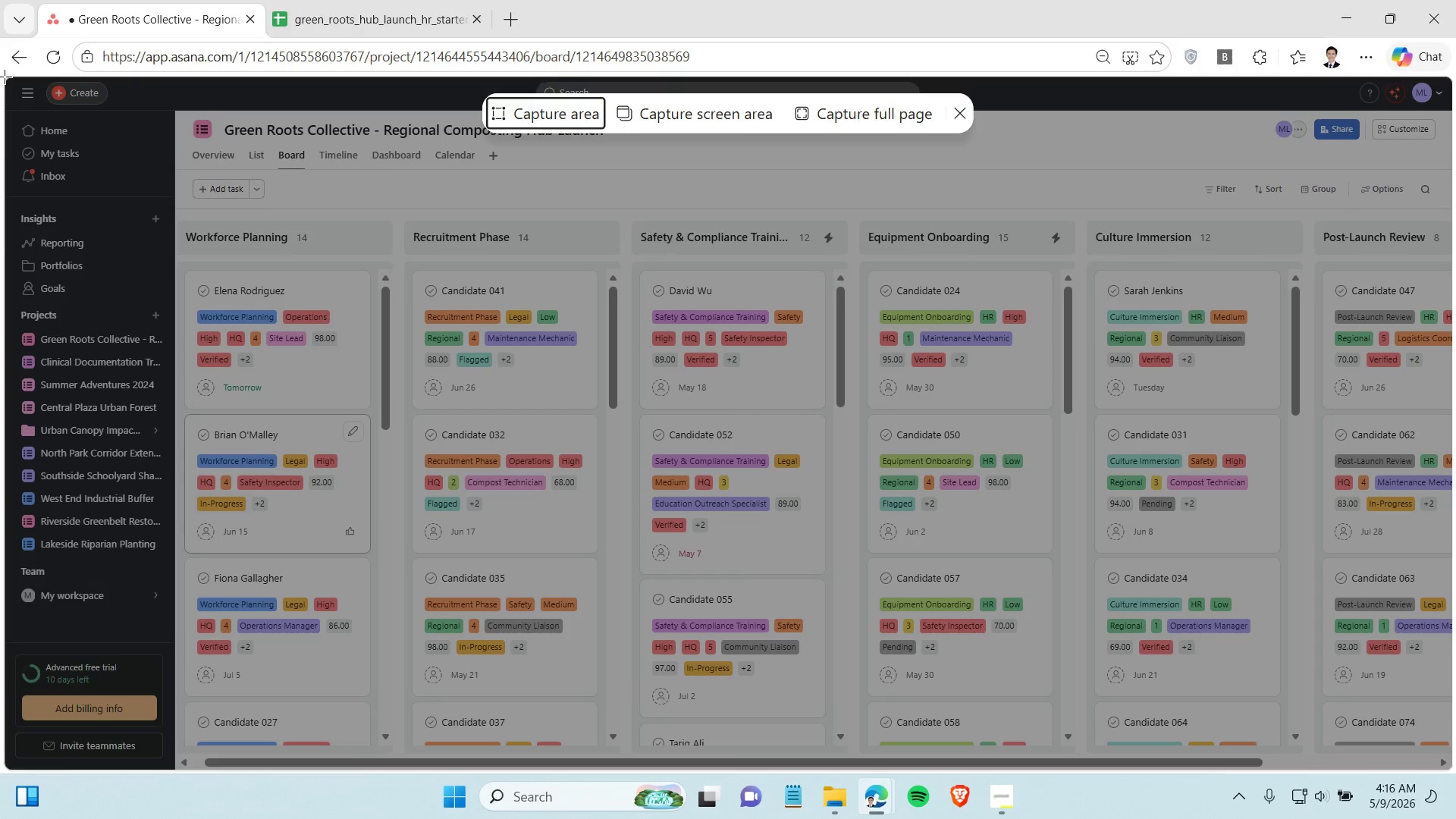 
left_click_drag(start_coordinate=[5, 76], to_coordinate=[1455, 818])
 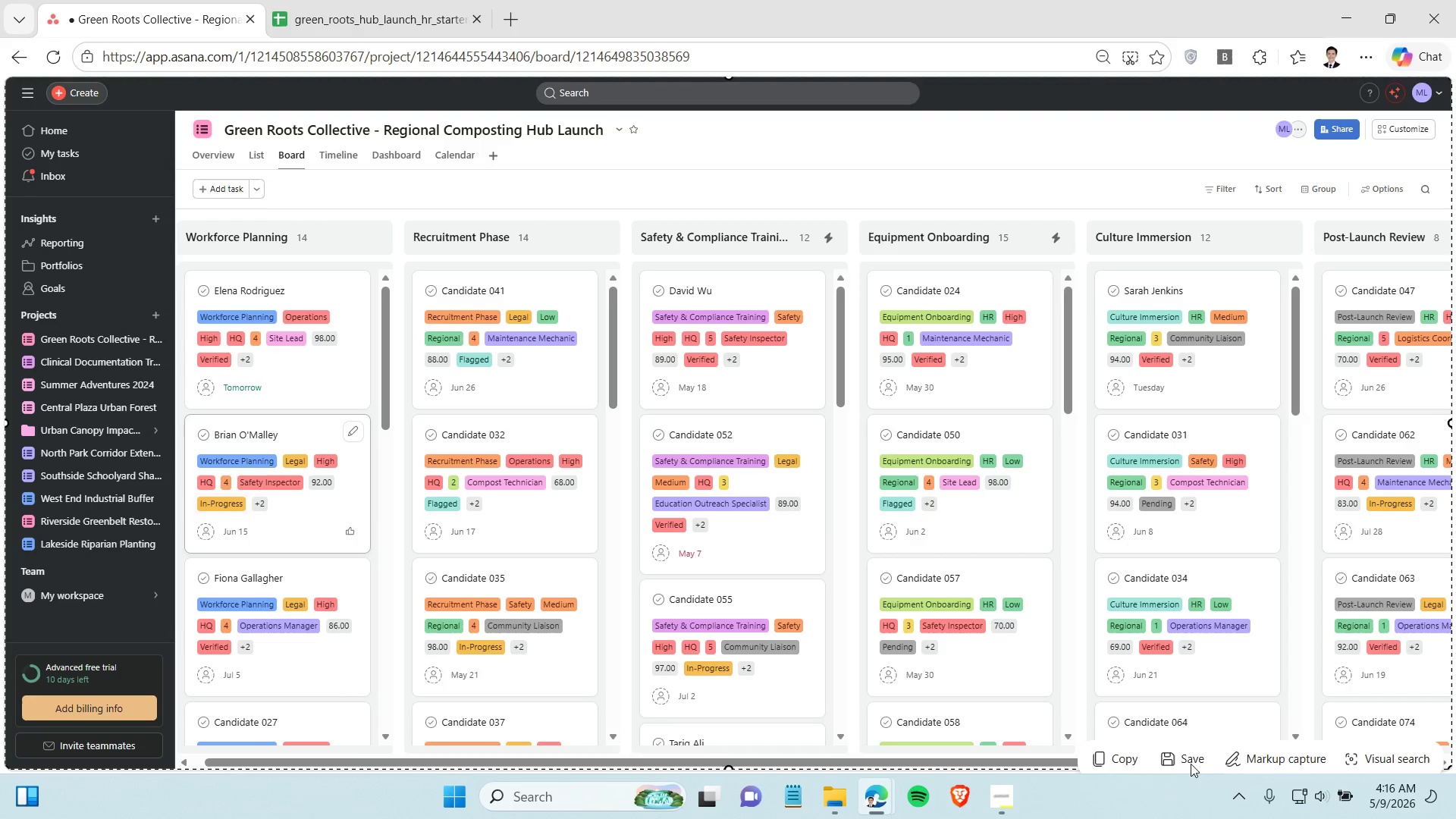 
left_click([1188, 758])
 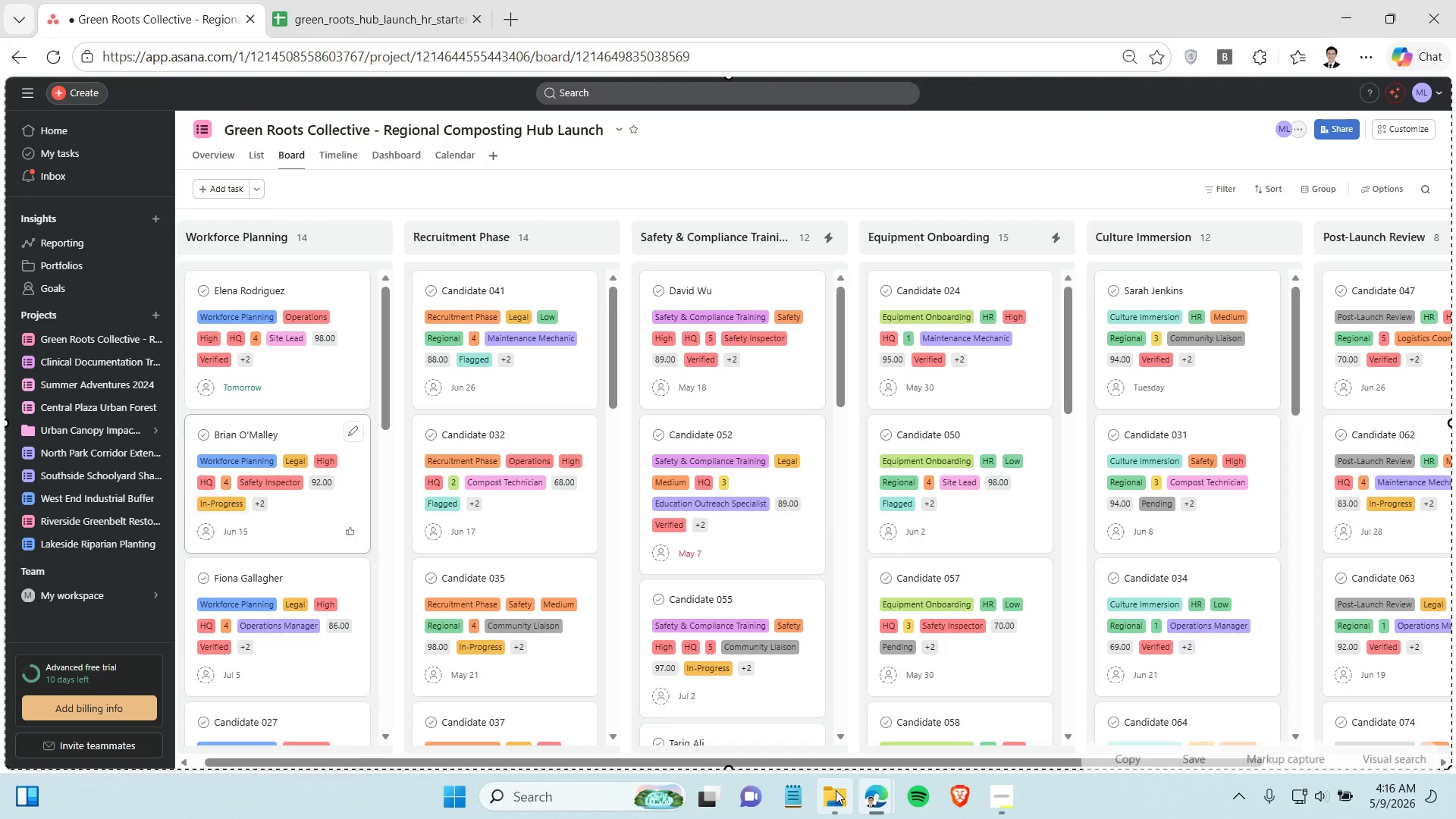 
left_click([836, 790])
 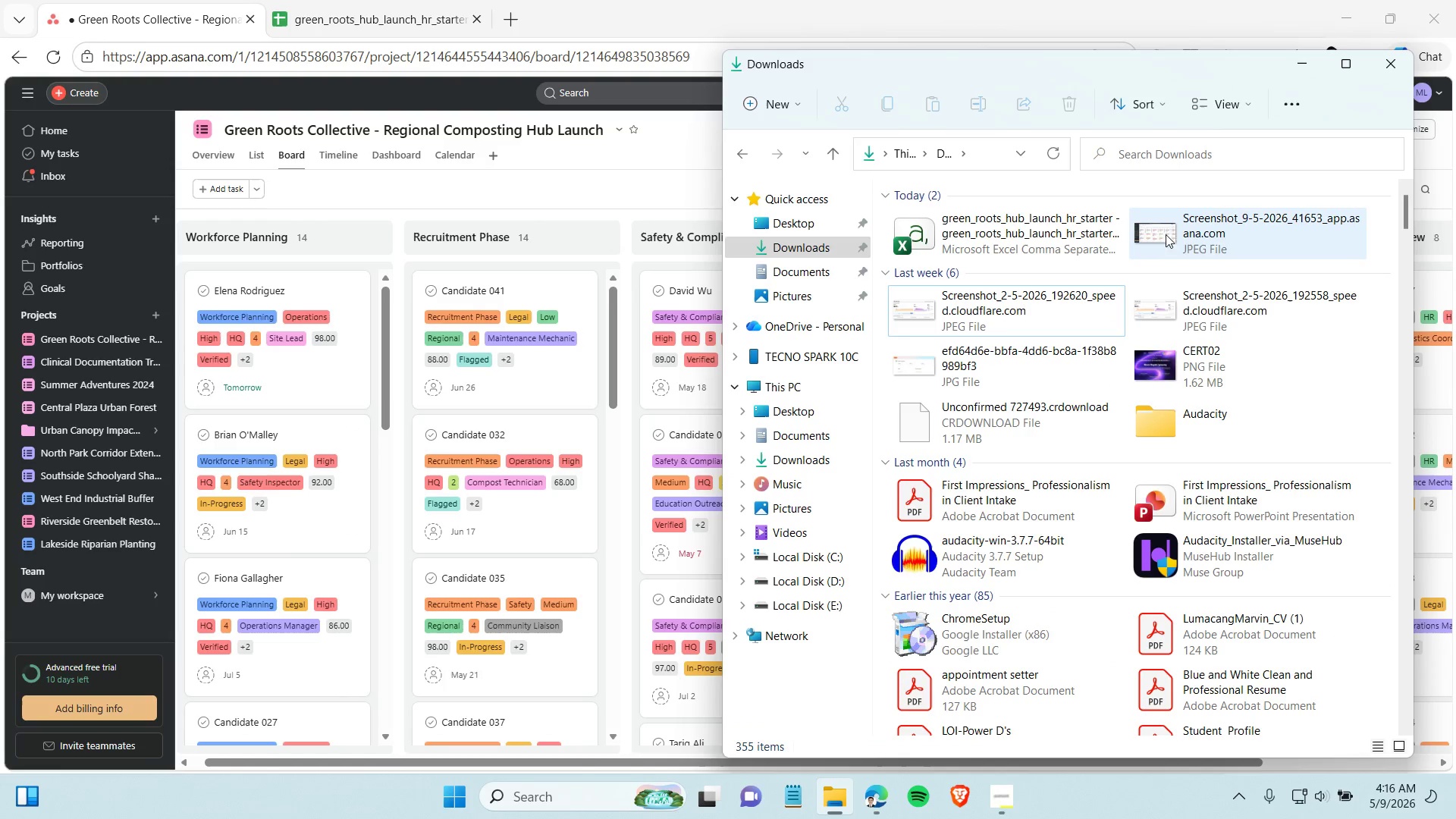 
left_click([1224, 226])
 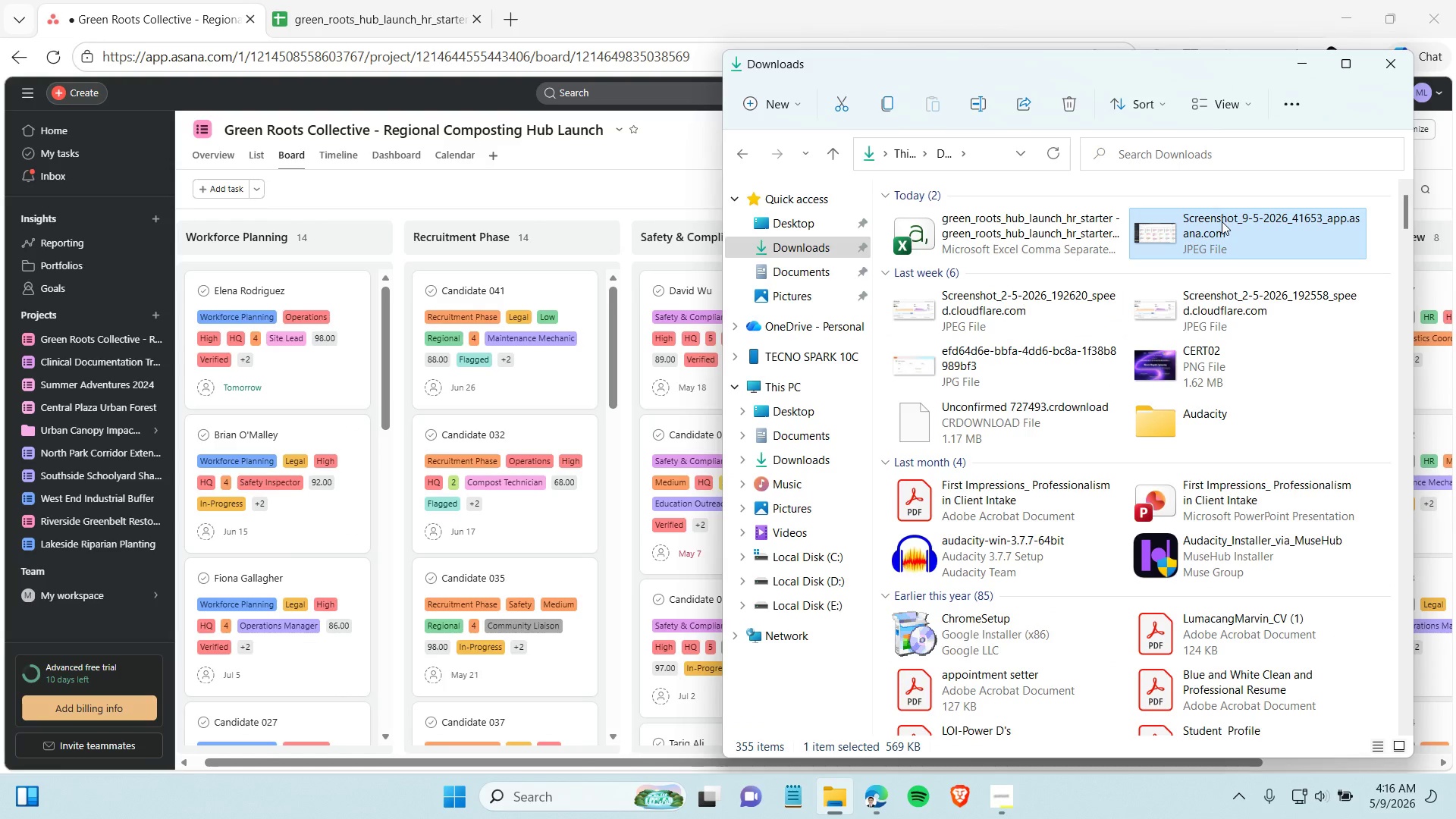 
left_click([1222, 221])
 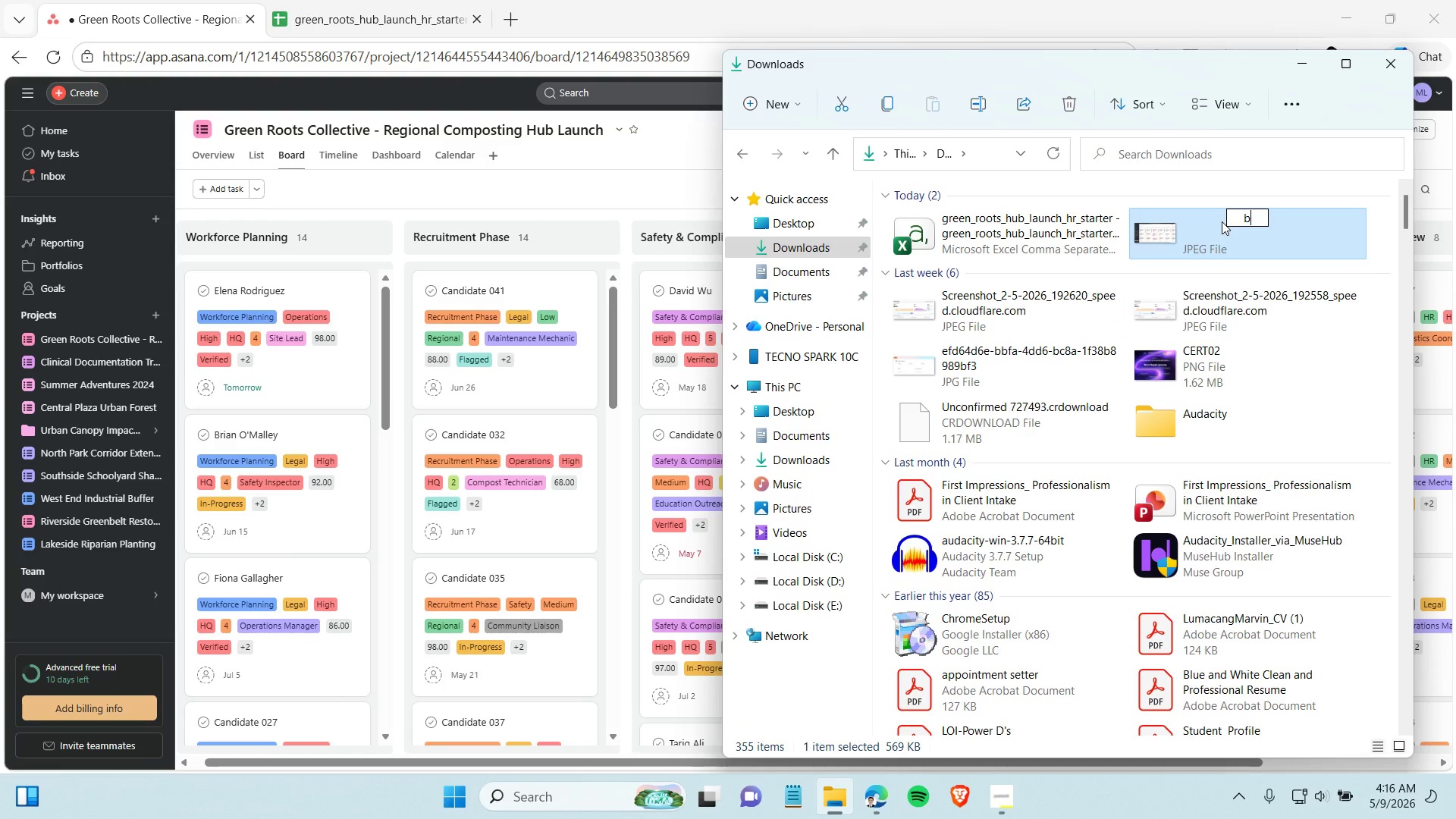 
type(boad)
key(Backspace)
key(Backspace)
key(Backspace)
key(Backspace)
type(BOARD VIEW)
 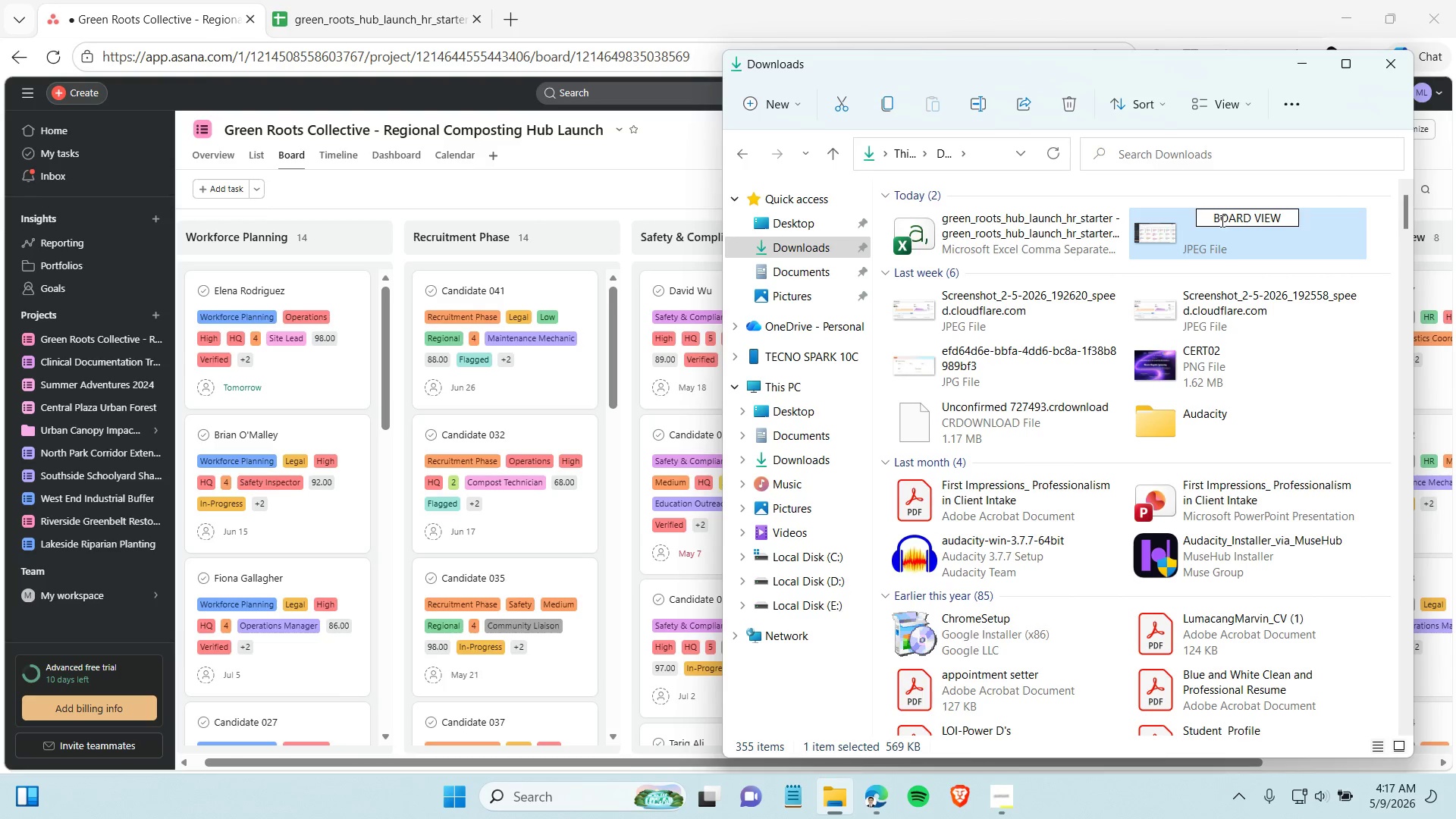 
key(Enter)
 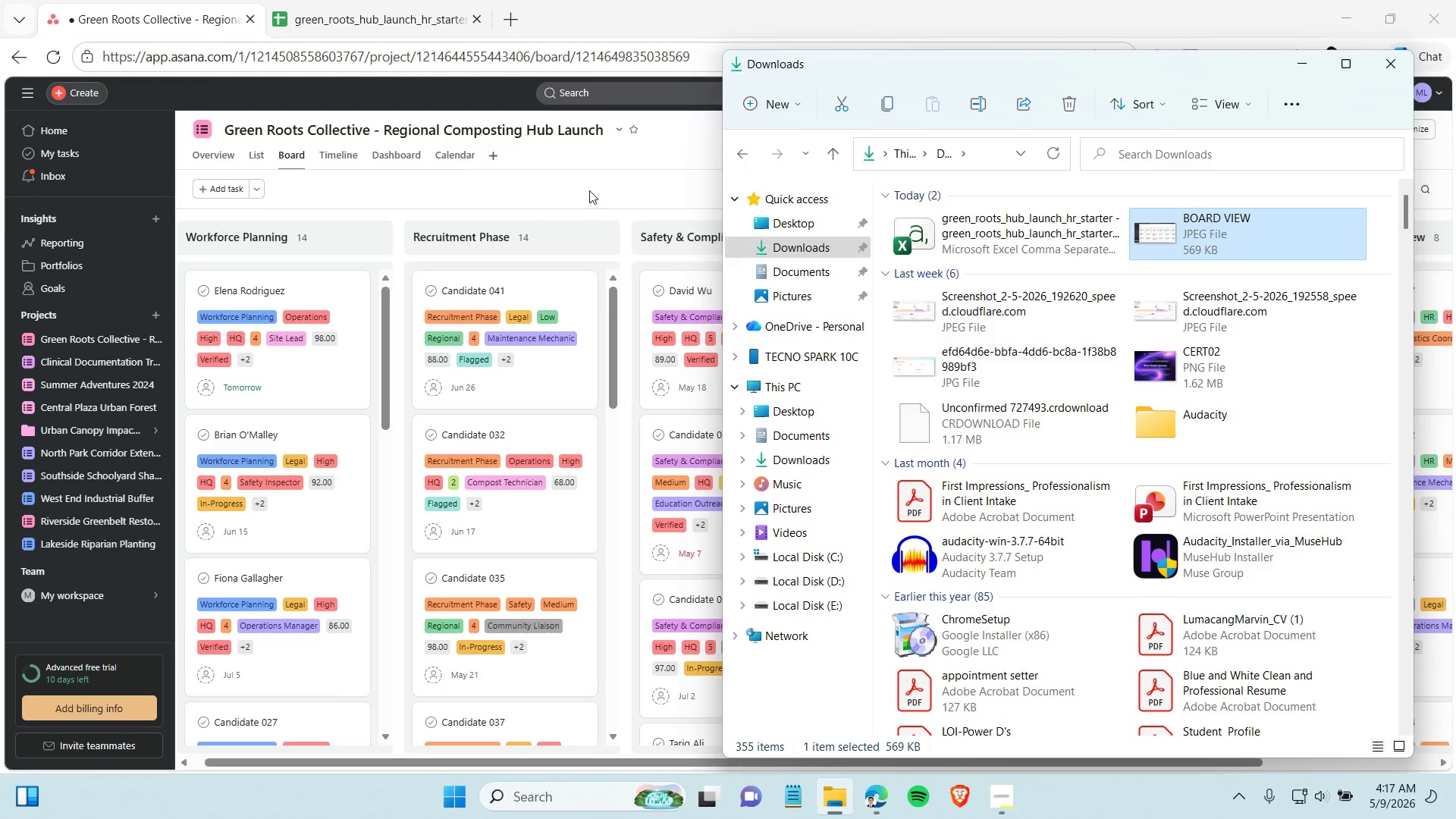 
left_click([589, 190])
 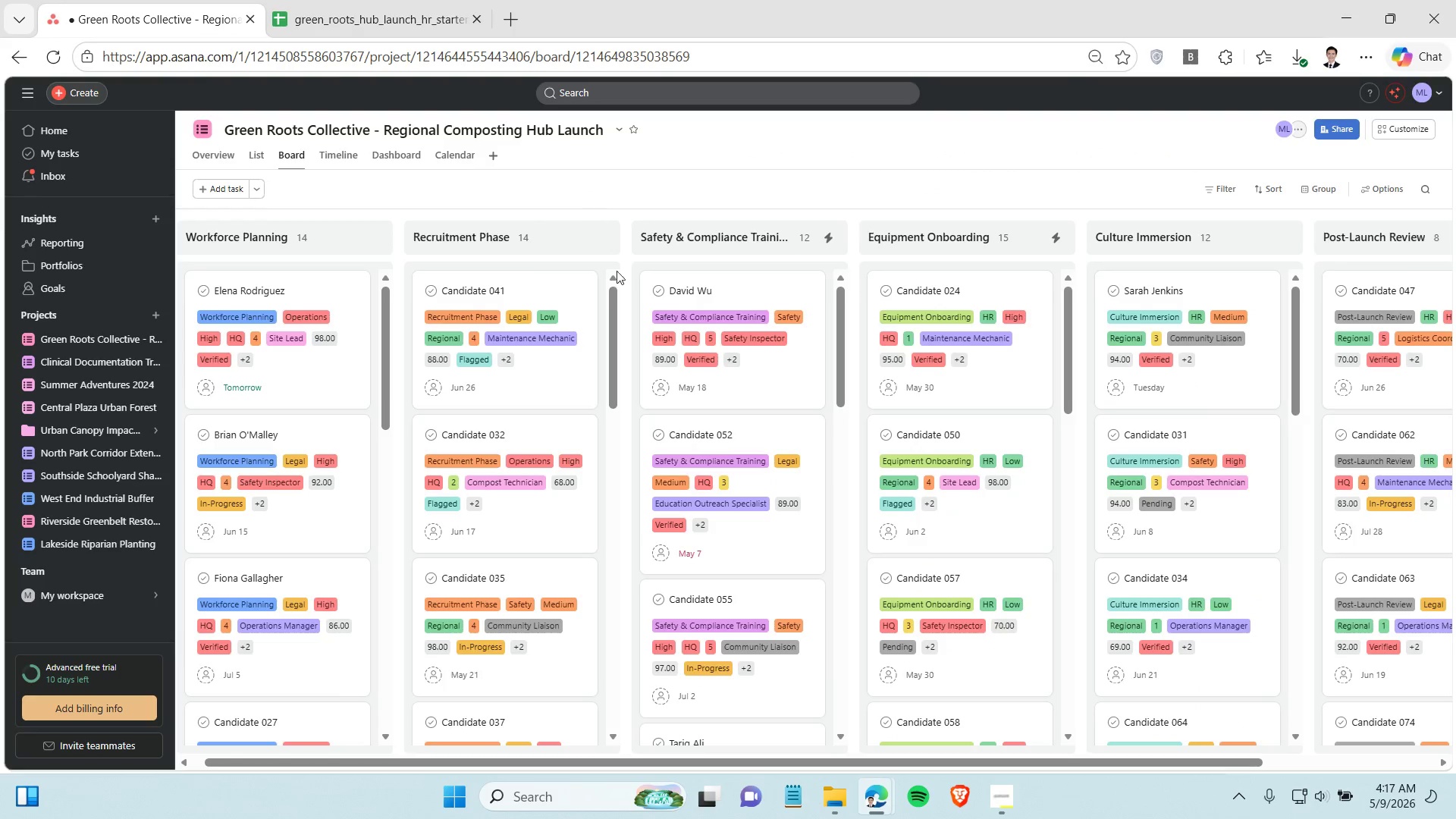 
left_click([991, 798])